 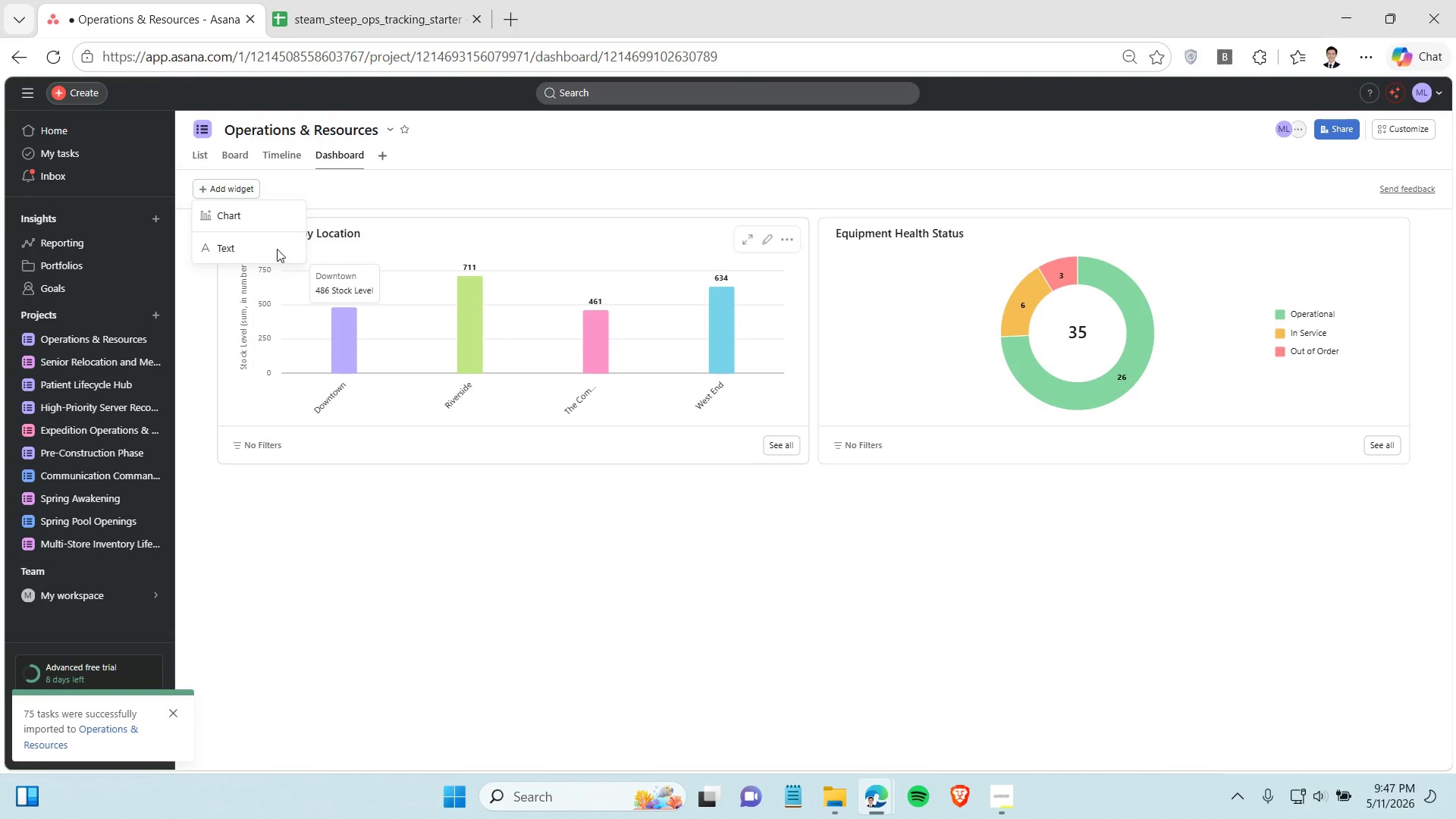 
left_click([242, 219])
 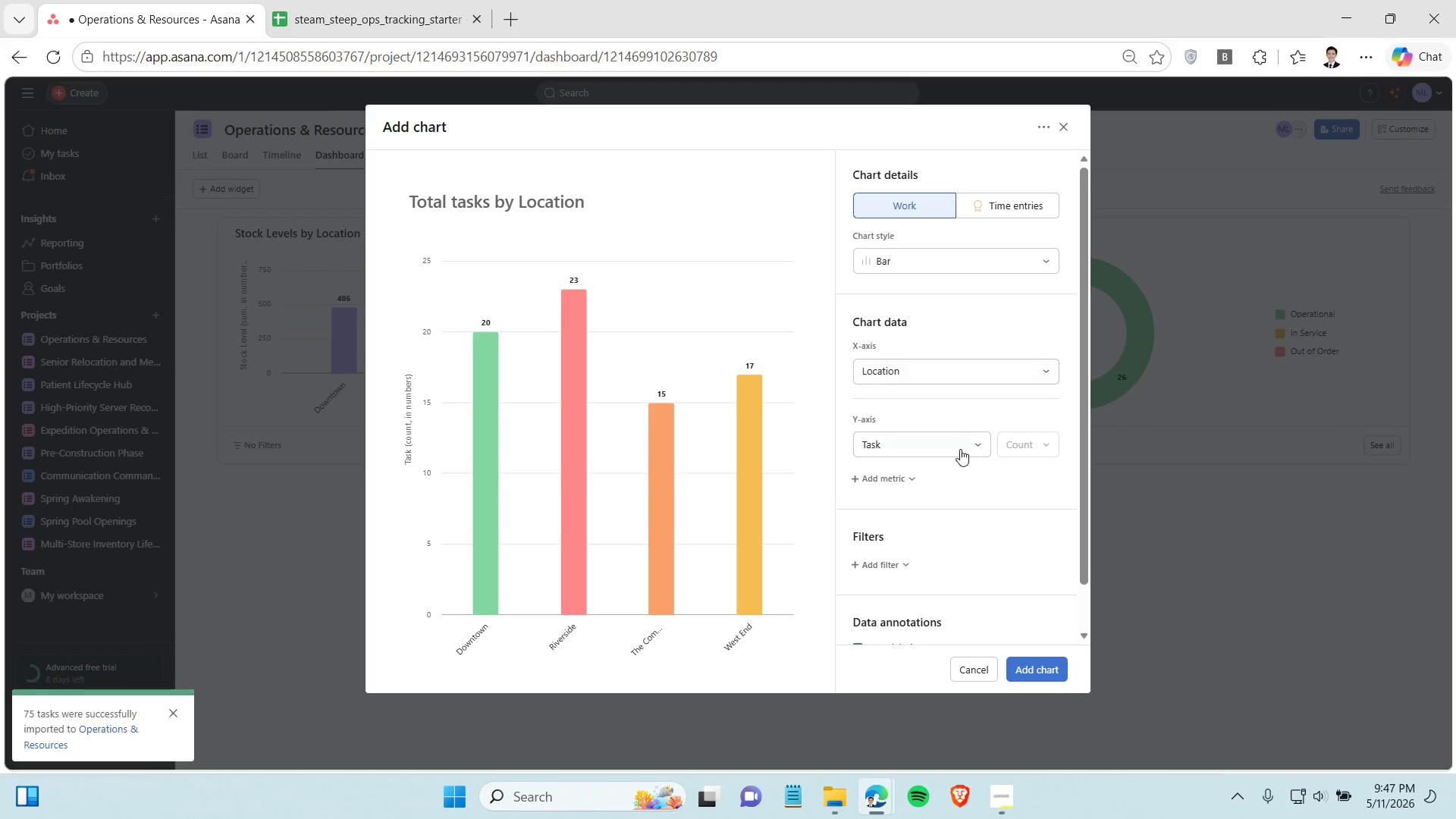 
wait(7.74)
 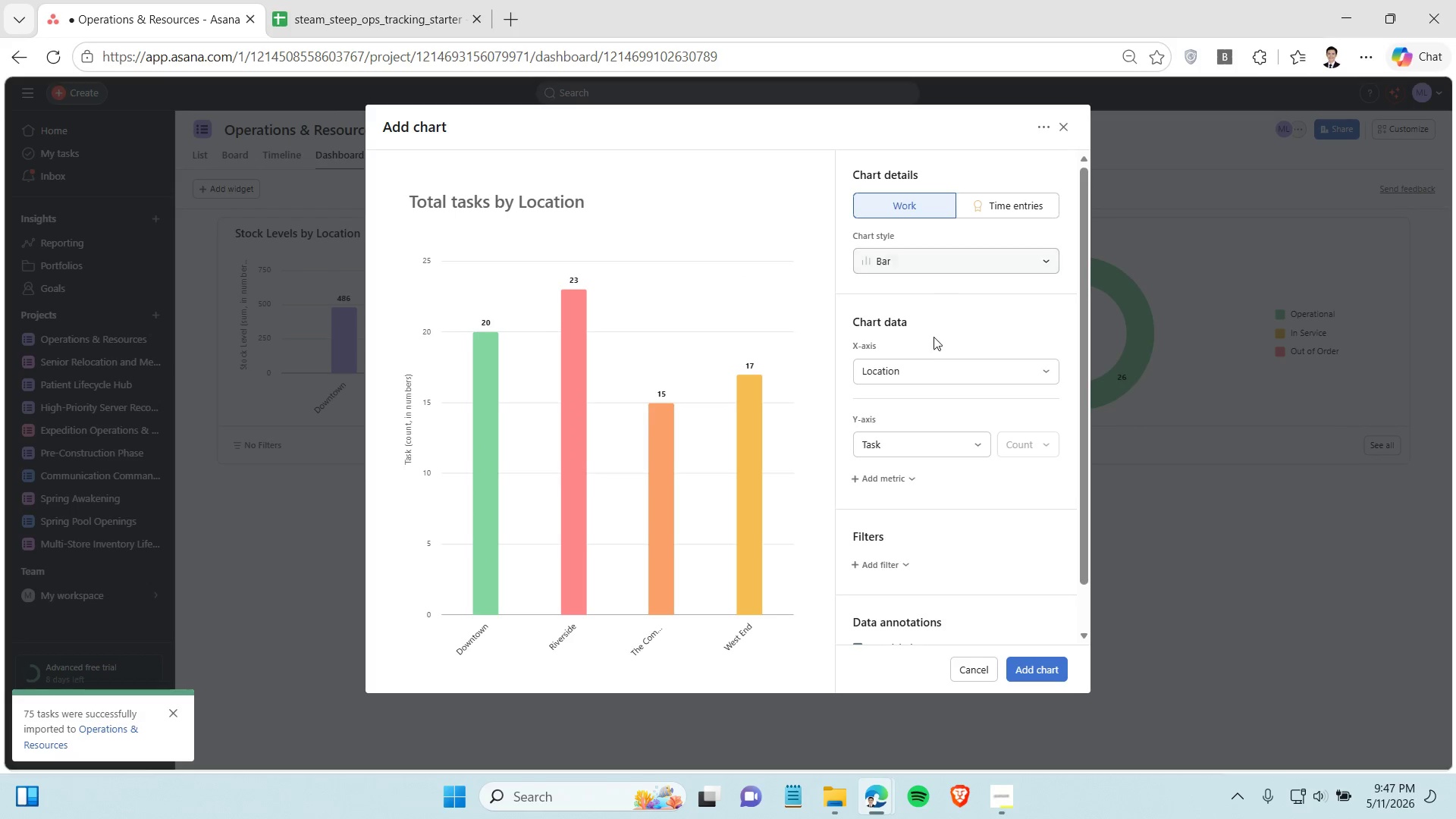 
left_click([944, 378])
 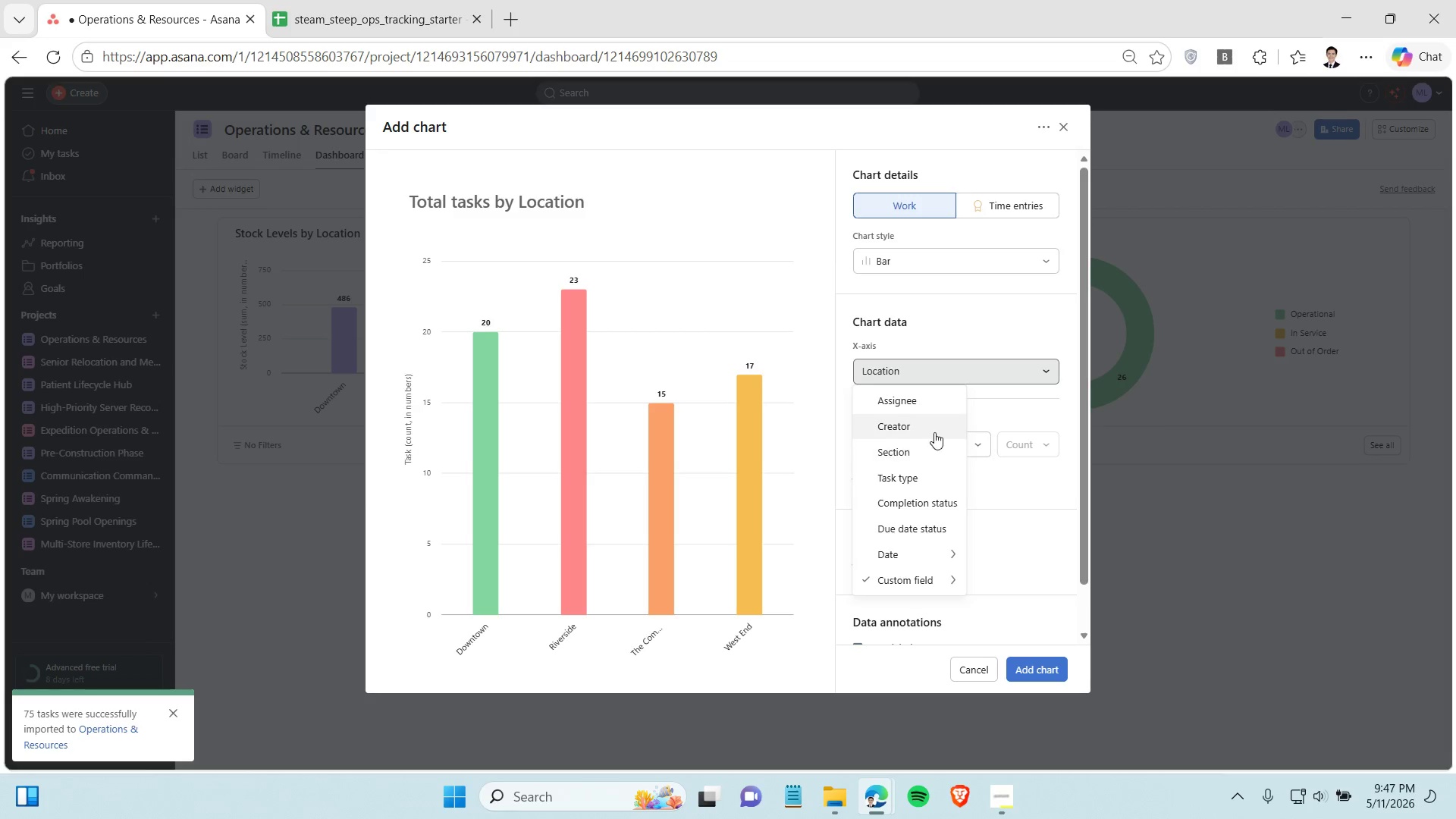 
left_click([925, 399])
 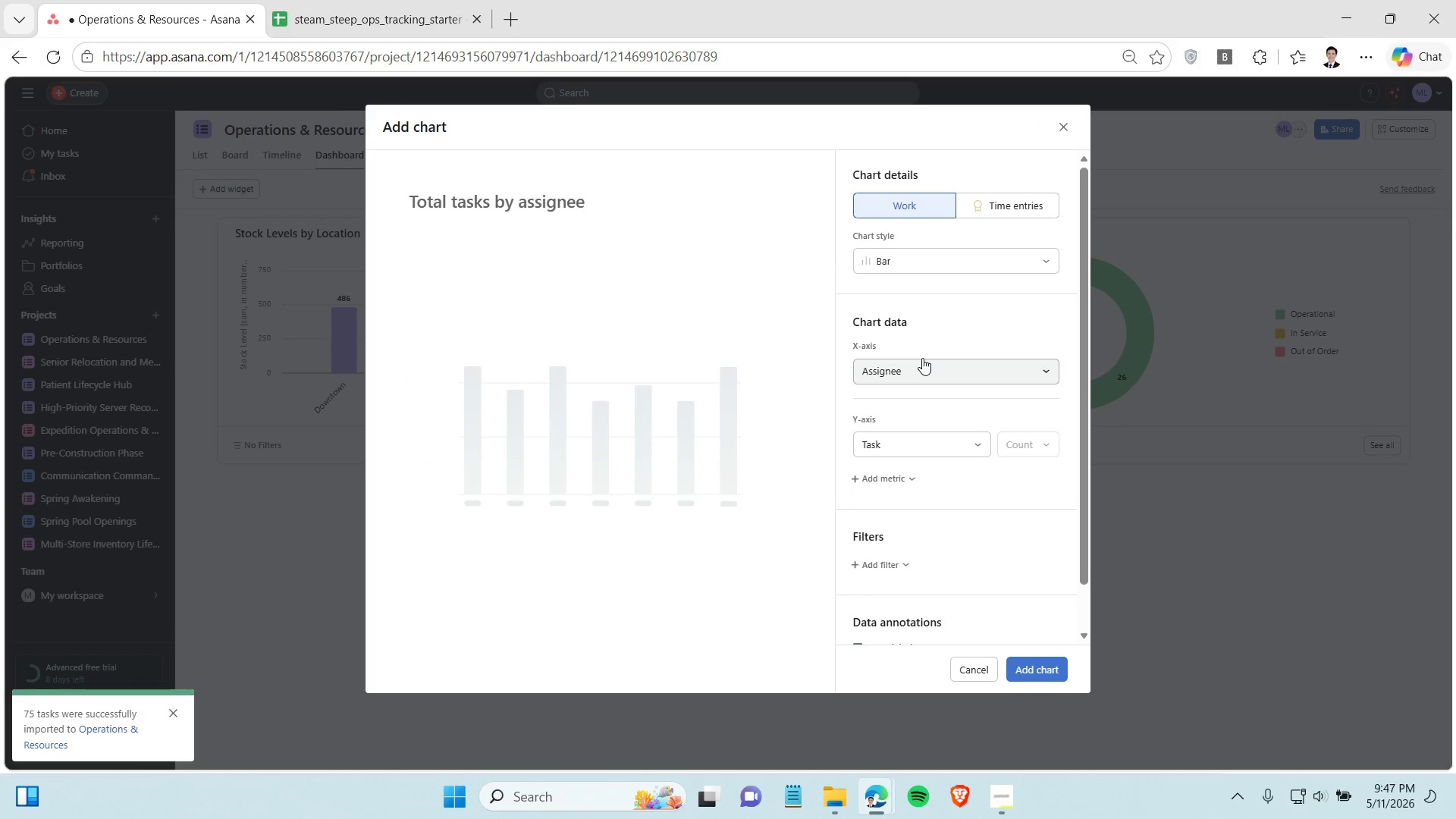 
left_click([922, 361])
 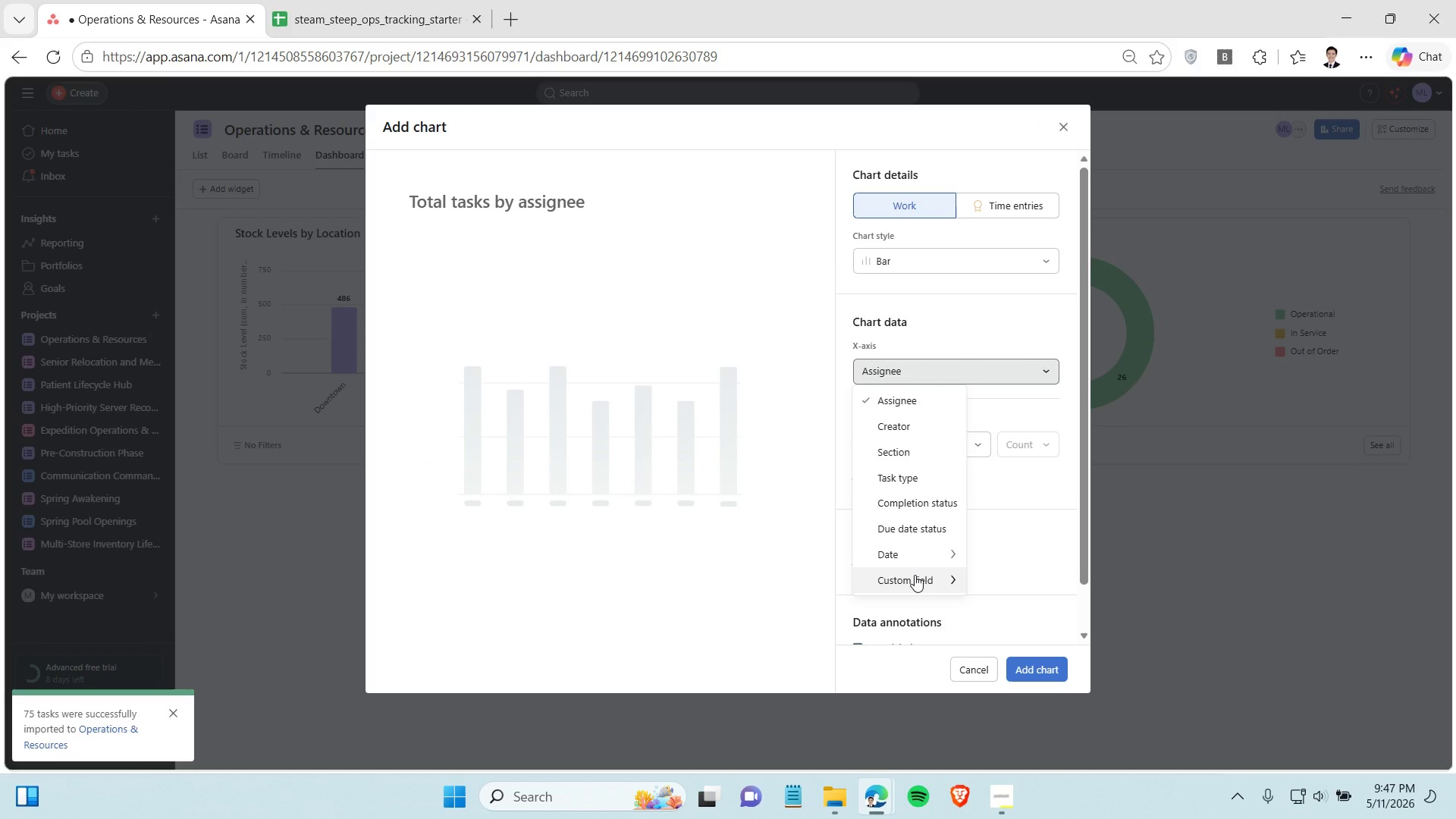 
double_click([915, 575])
 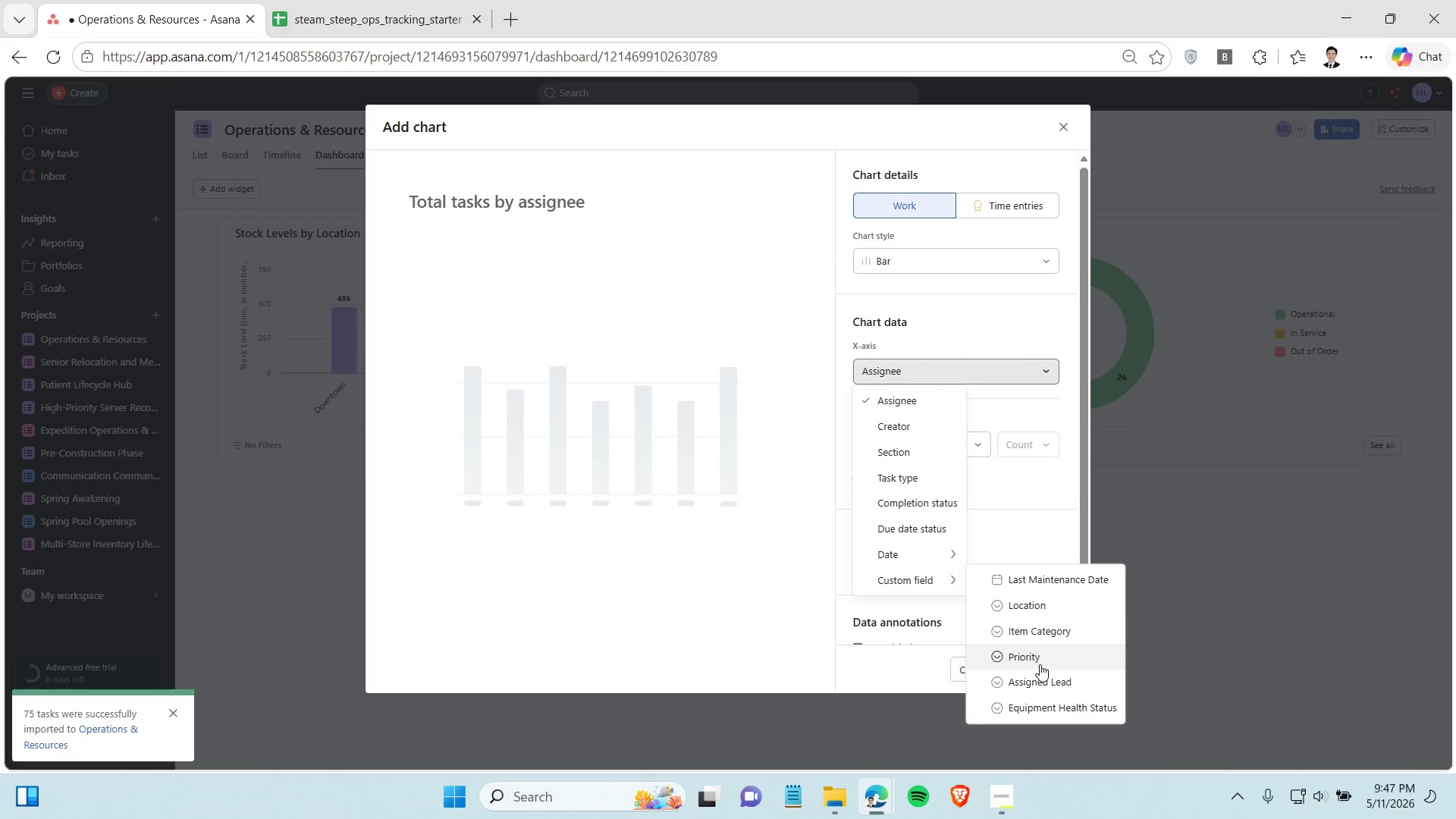 
scroll: coordinate [1040, 664], scroll_direction: down, amount: 3.0
 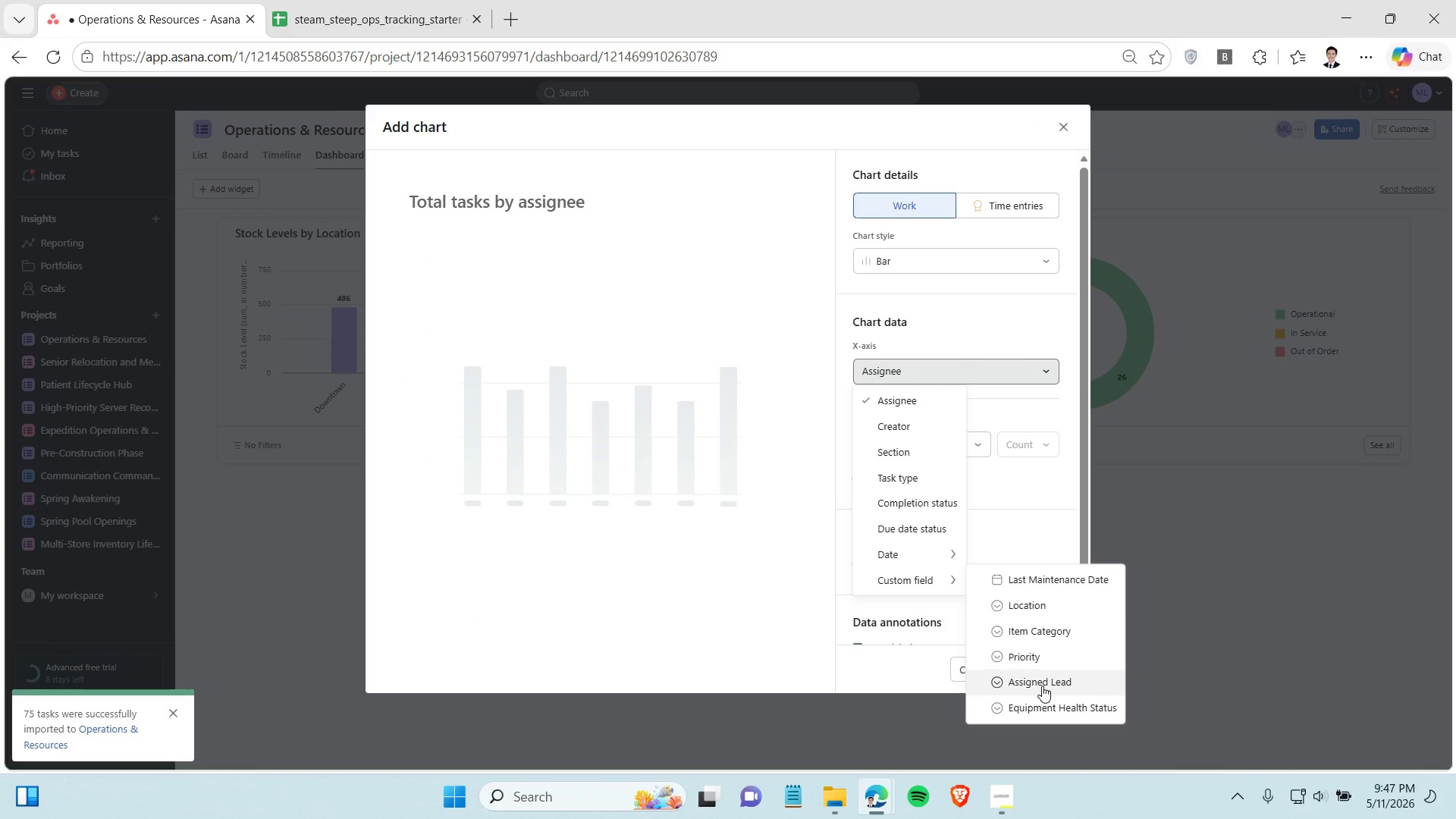 
left_click([1042, 686])
 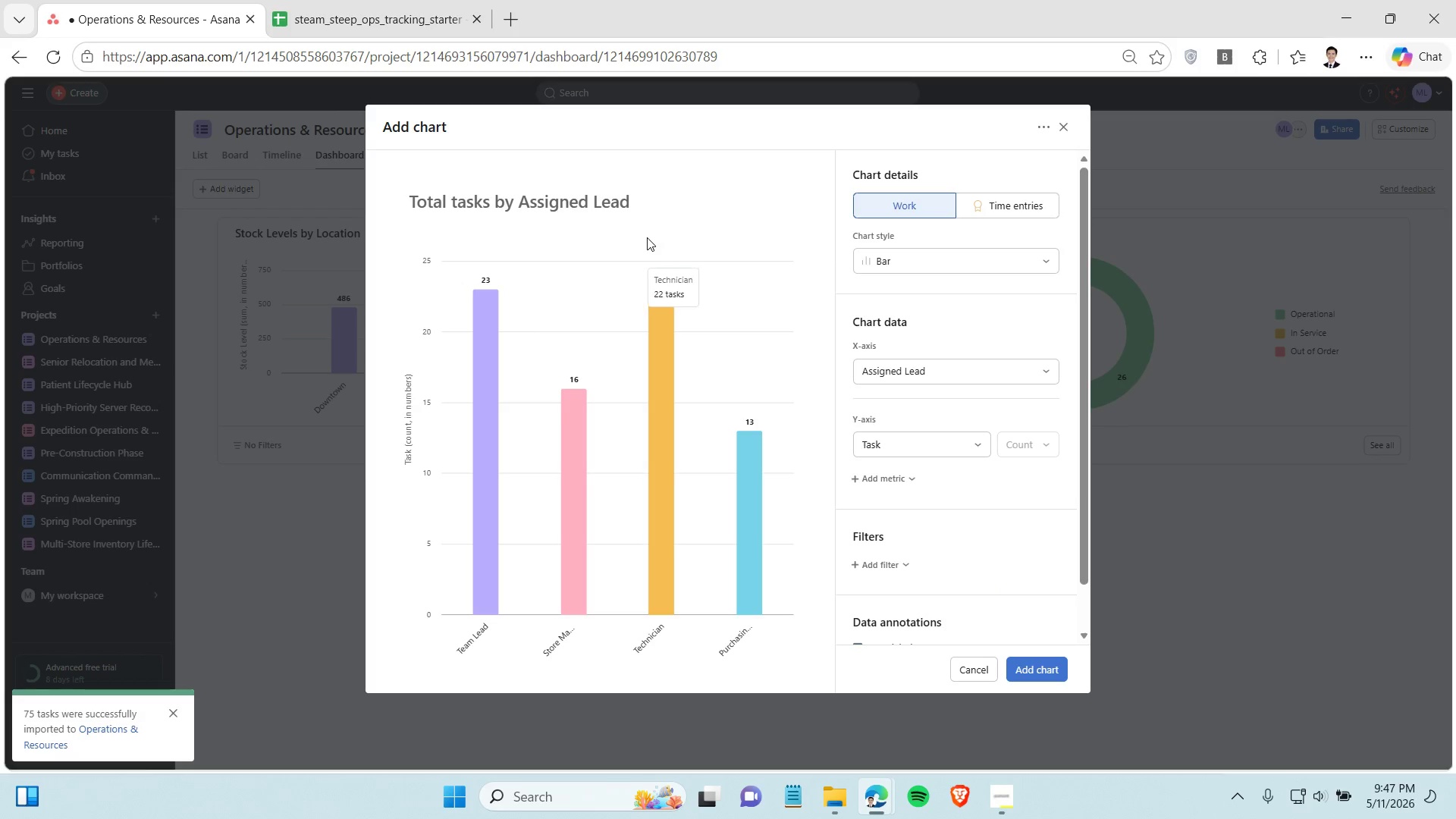 
wait(11.77)
 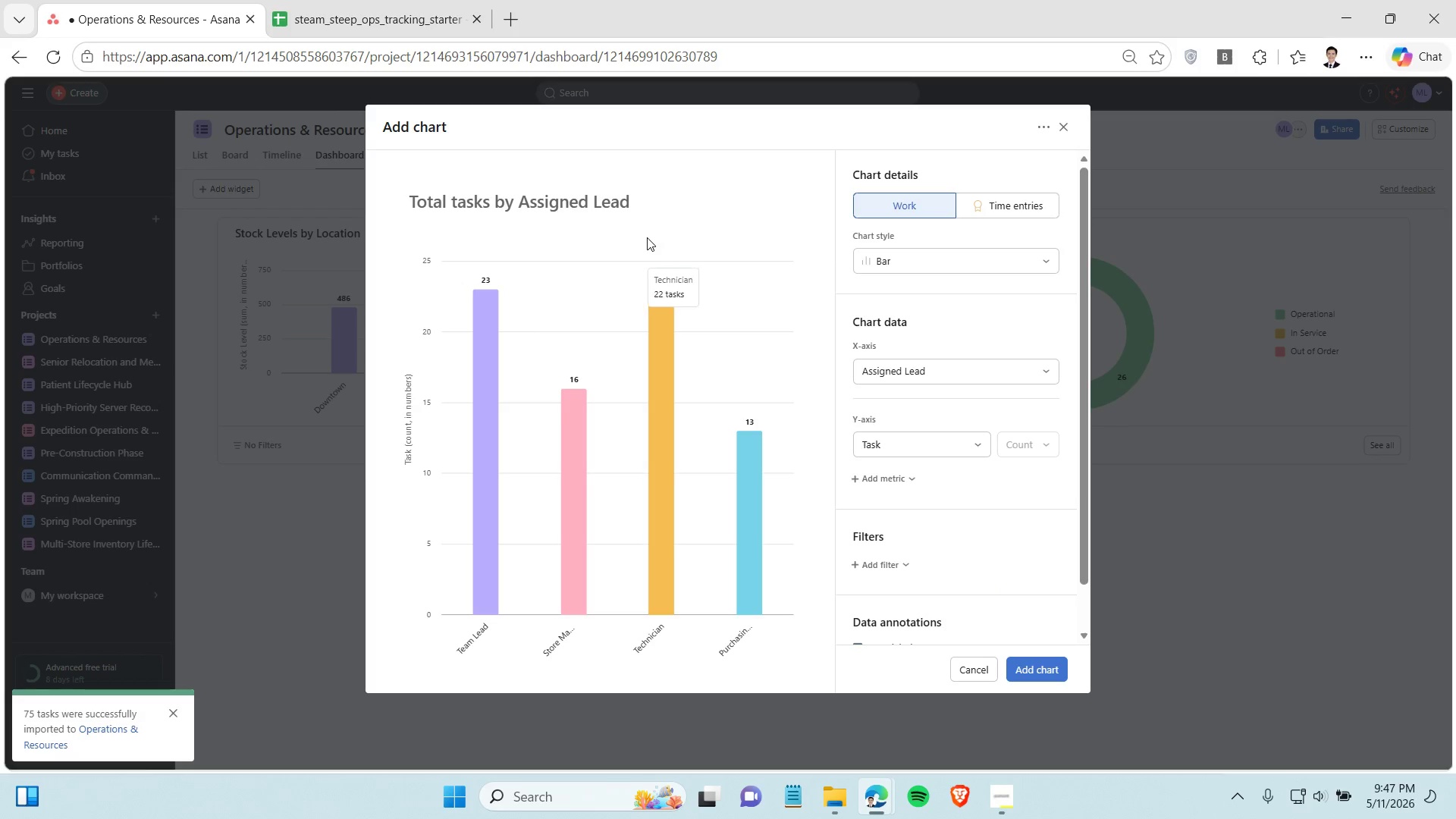 
left_click([497, 212])
 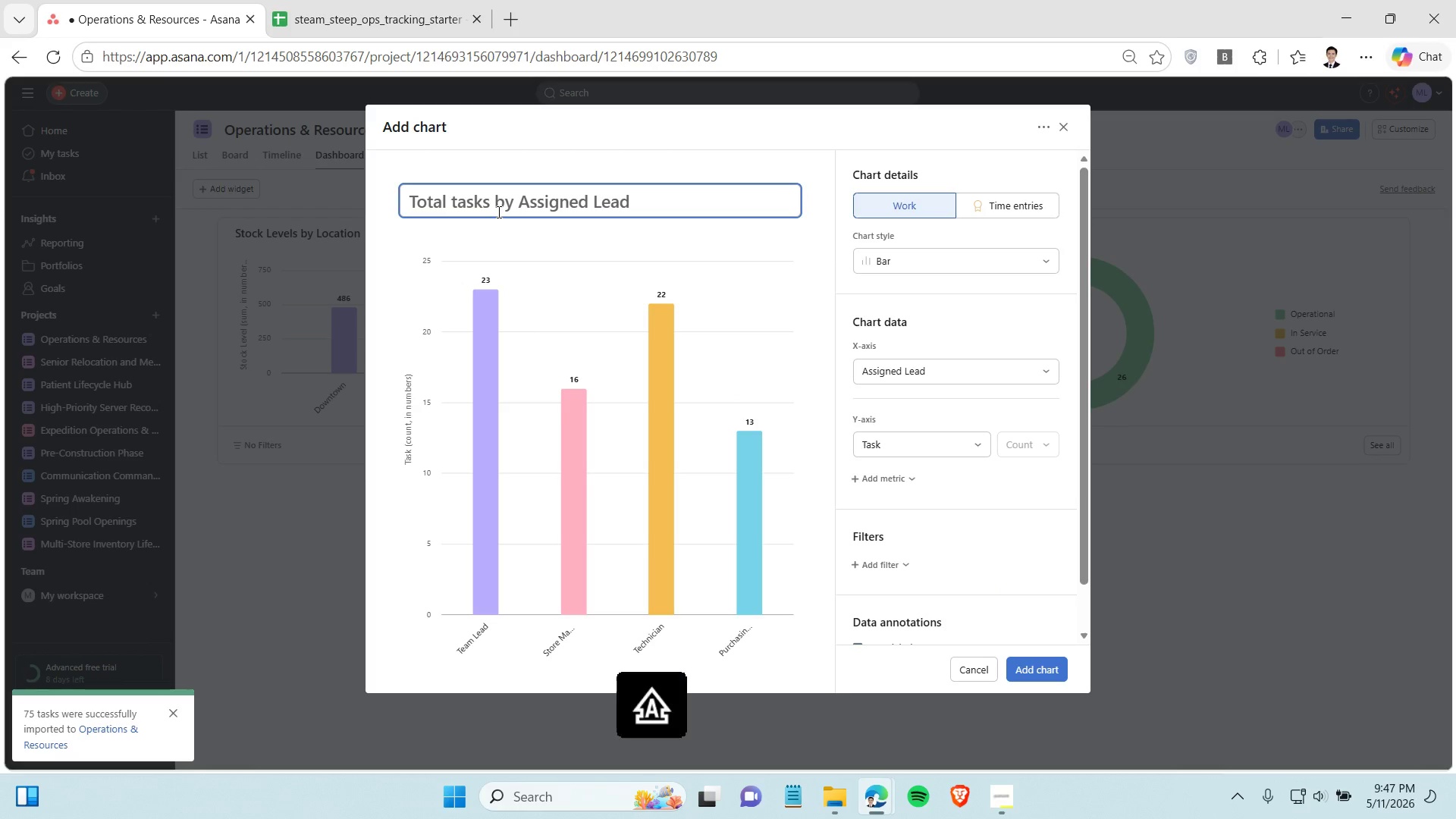 
type(Task Count by Asignee)
 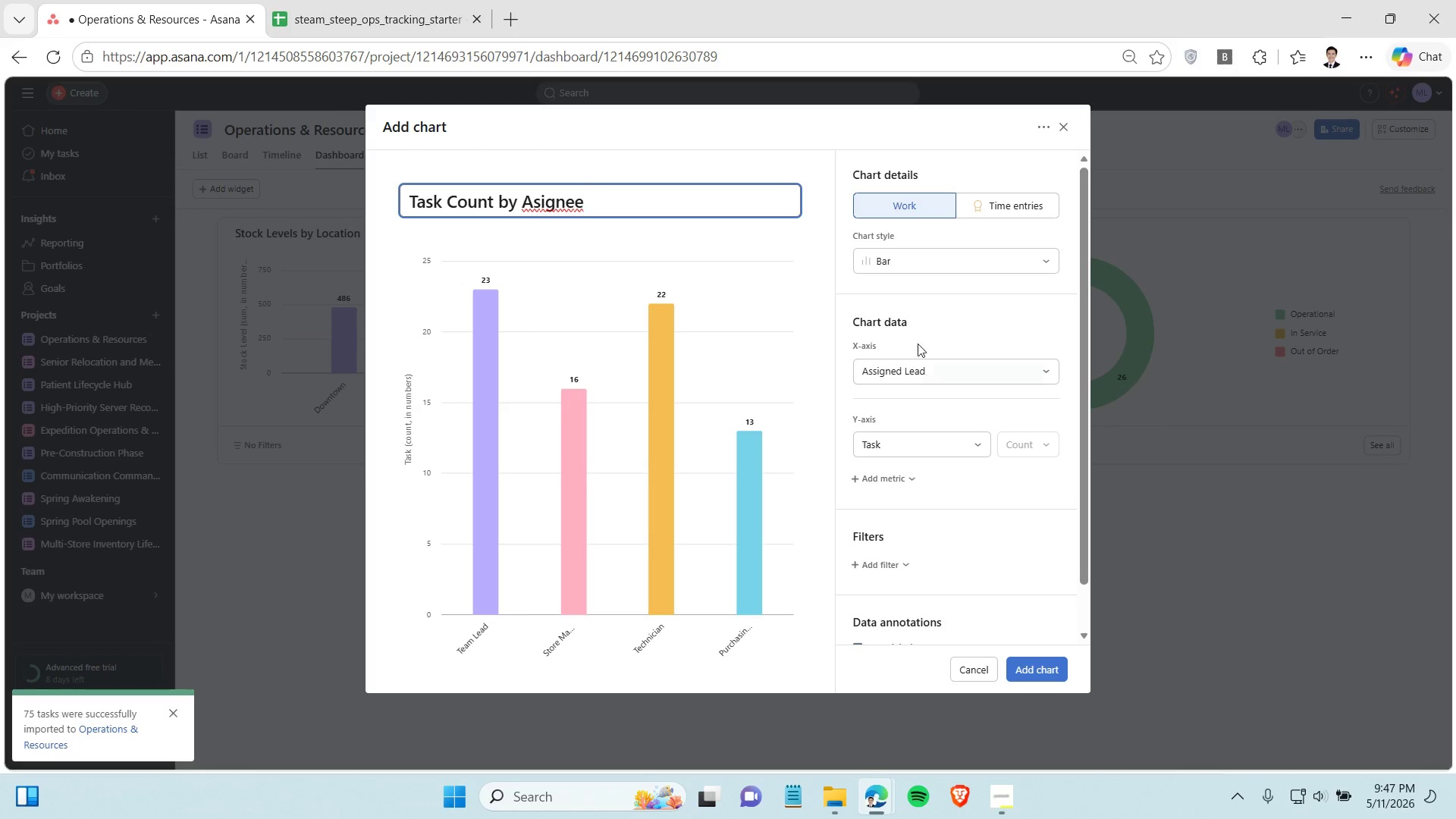 
left_click([921, 264])
 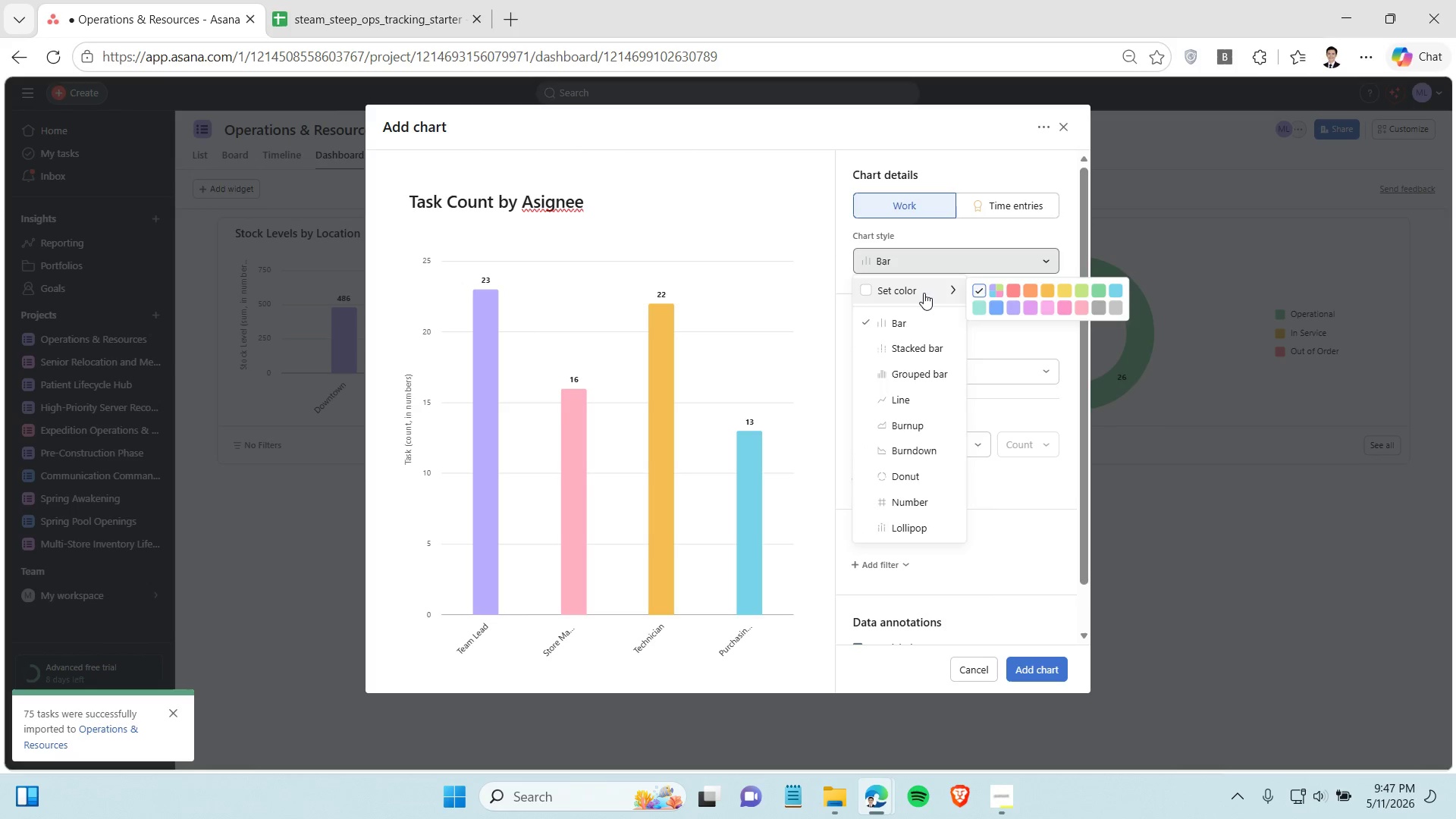 
left_click([924, 293])
 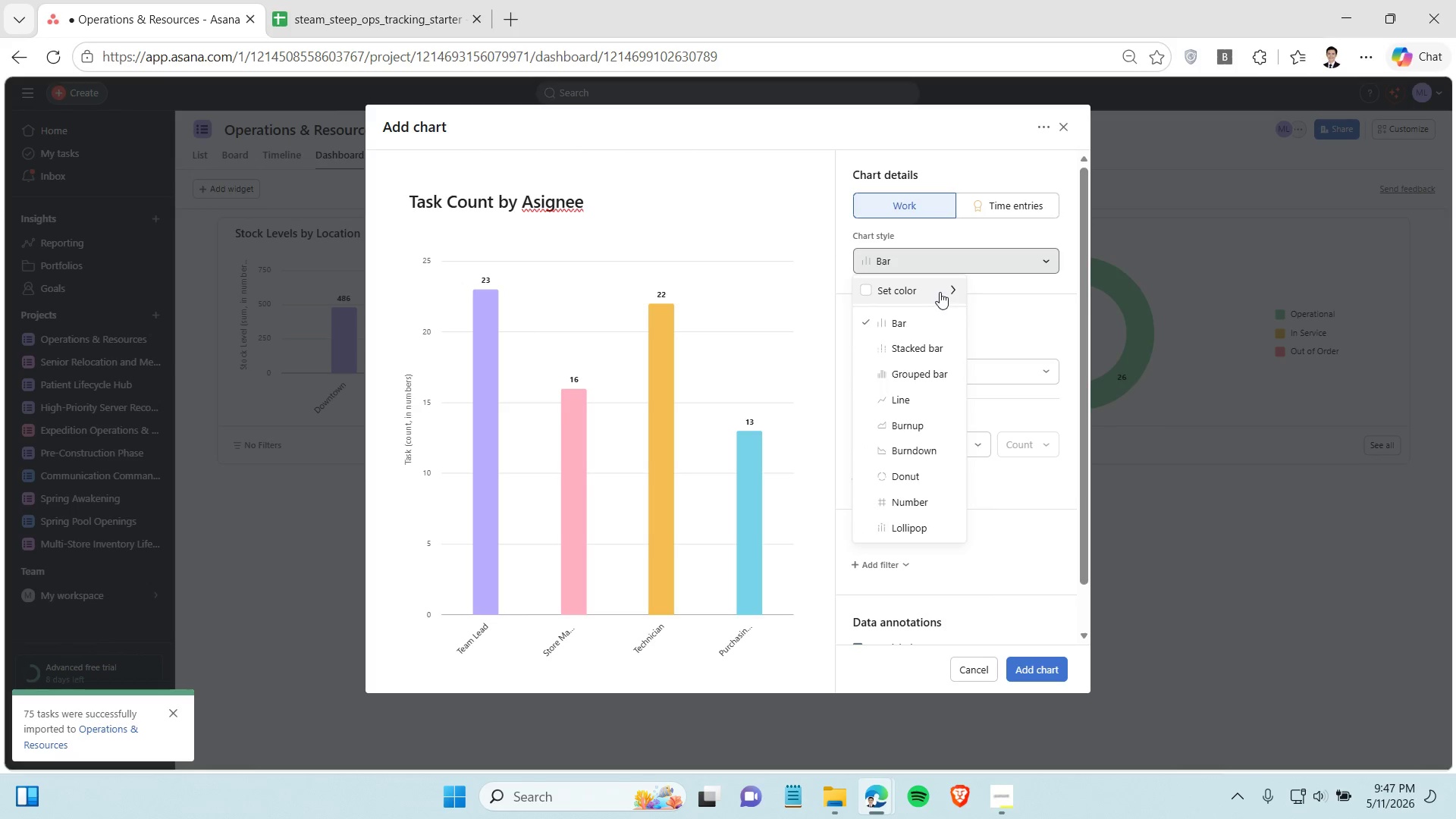 
left_click([940, 292])
 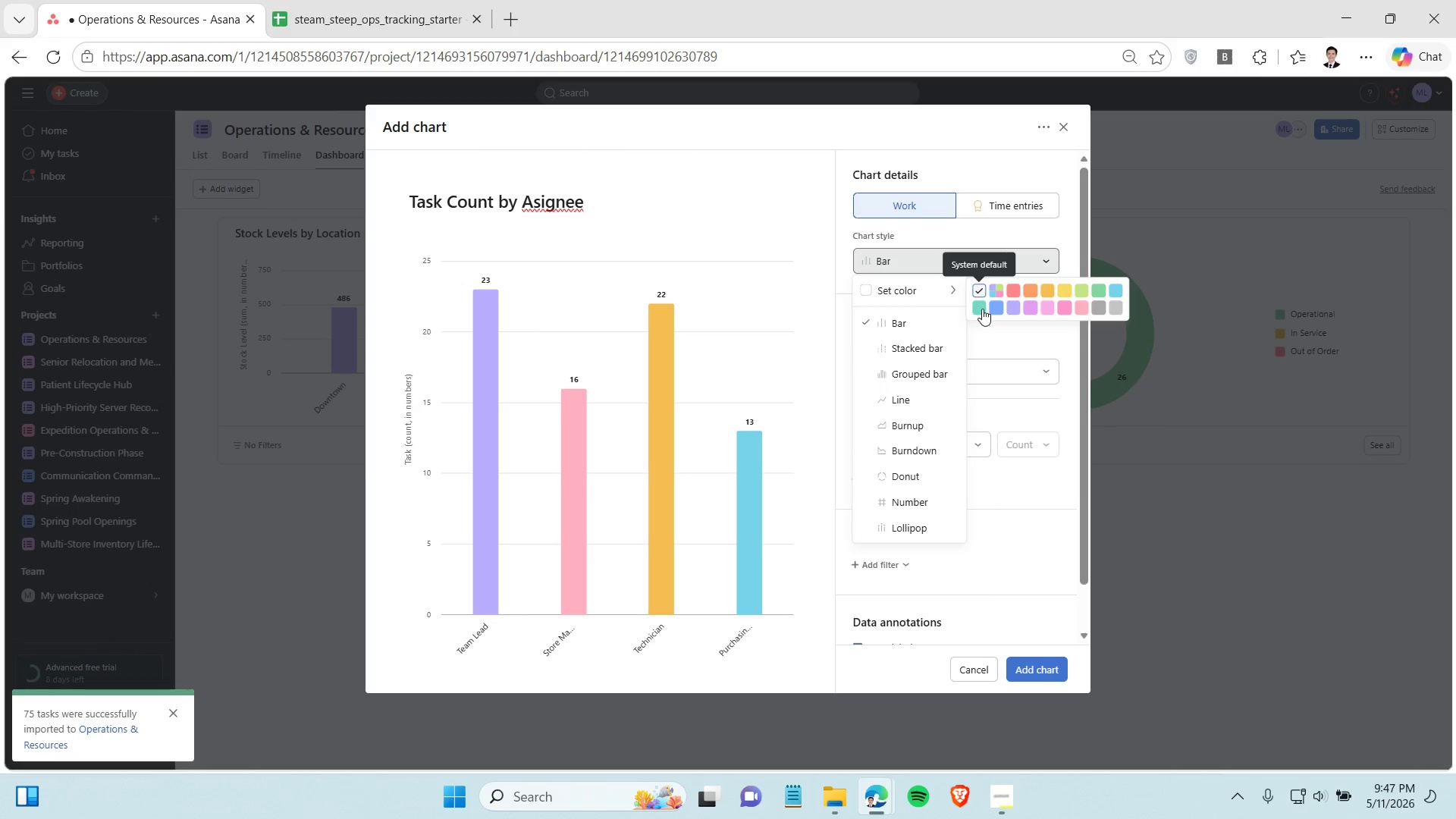 
left_click([984, 309])
 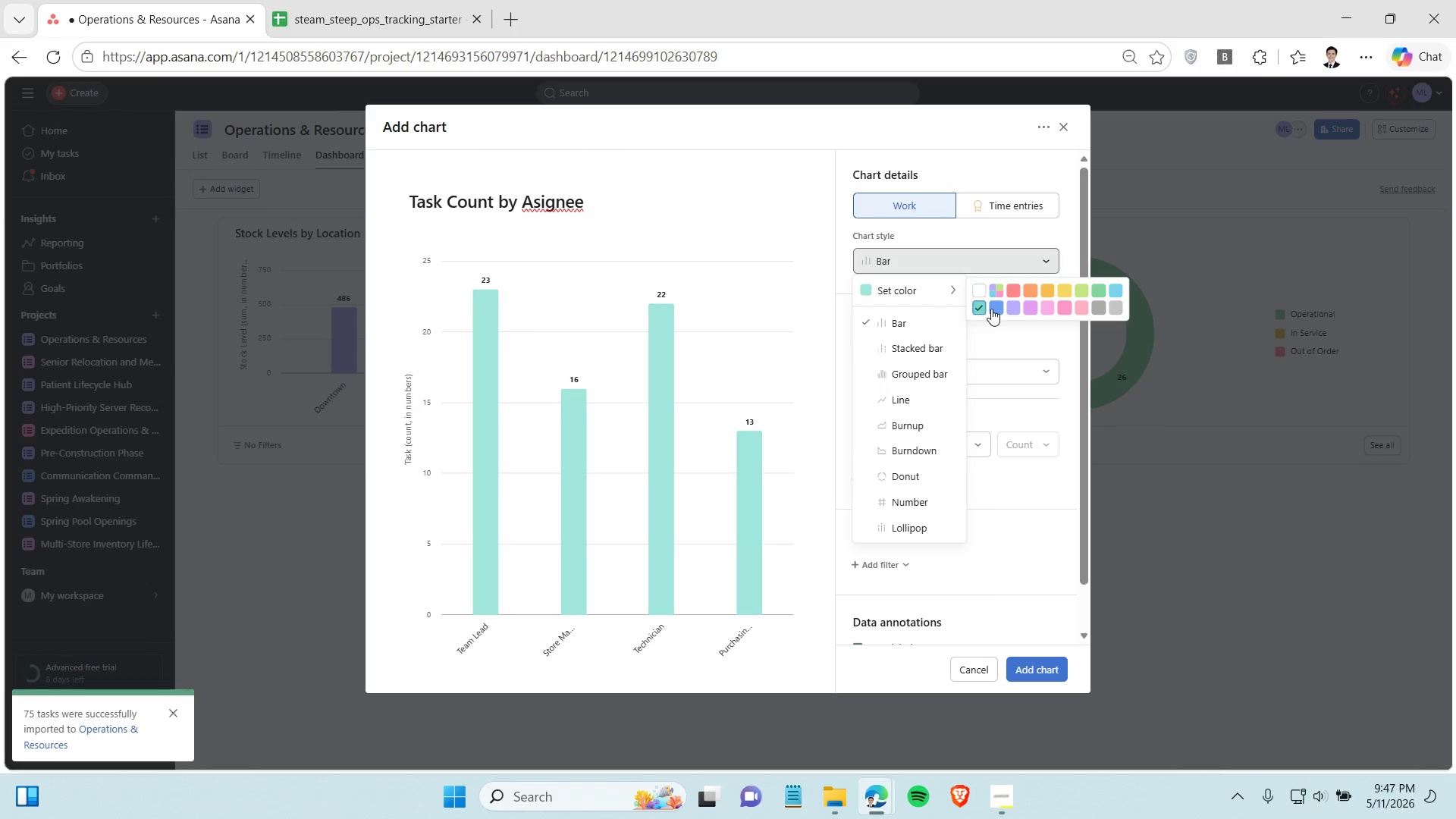 
left_click([991, 309])
 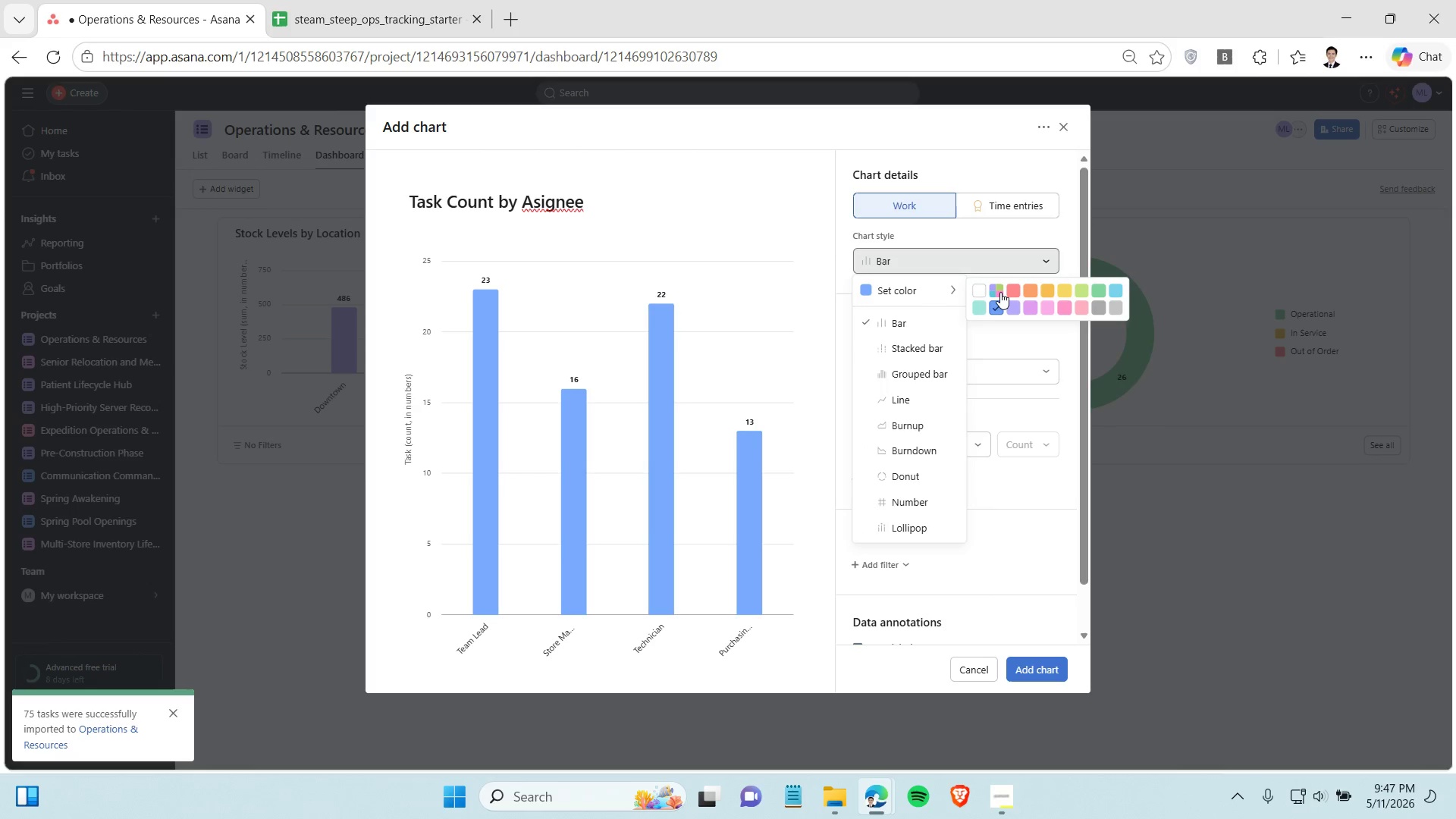 
left_click([1000, 292])
 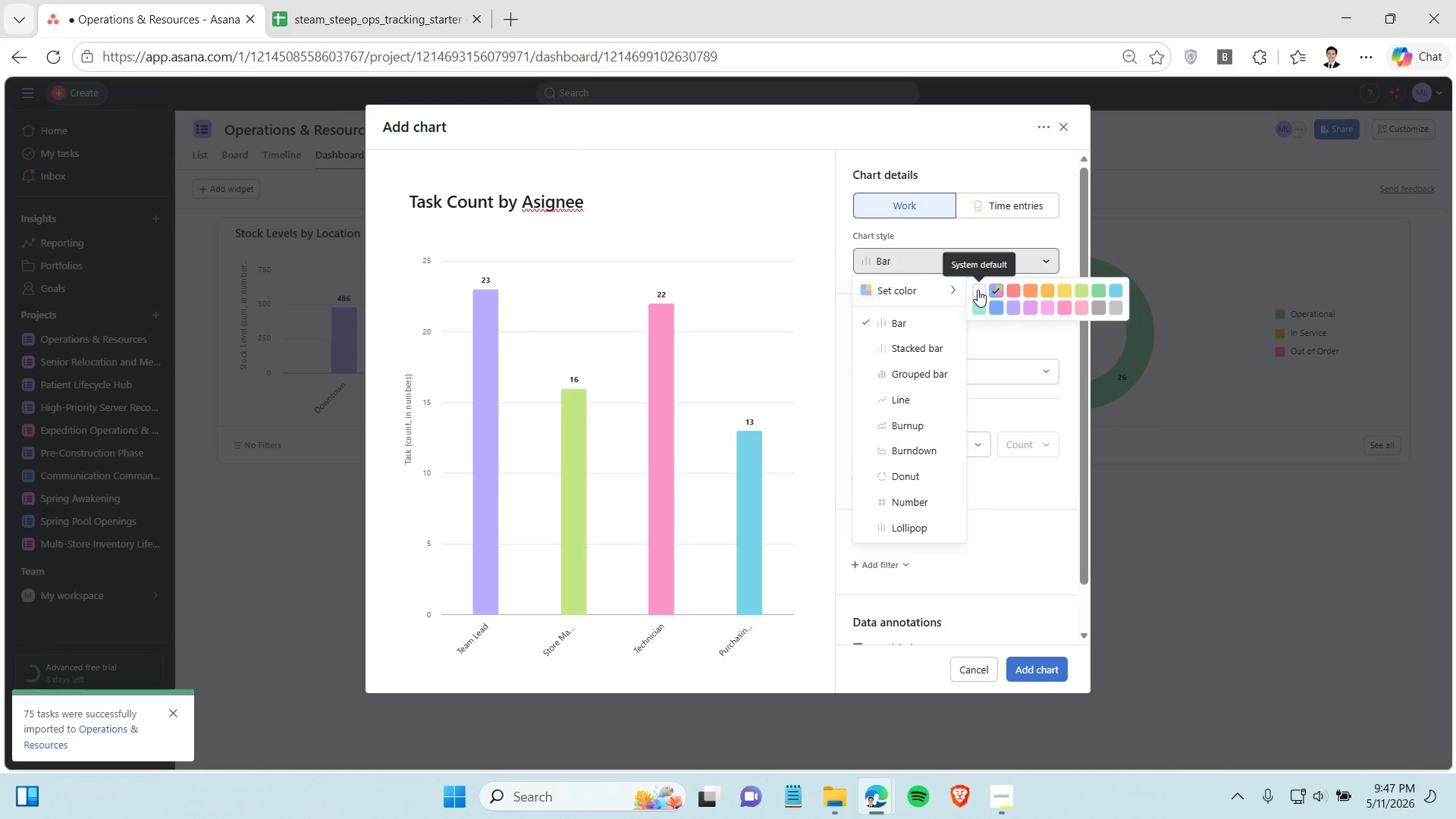 
left_click([977, 290])
 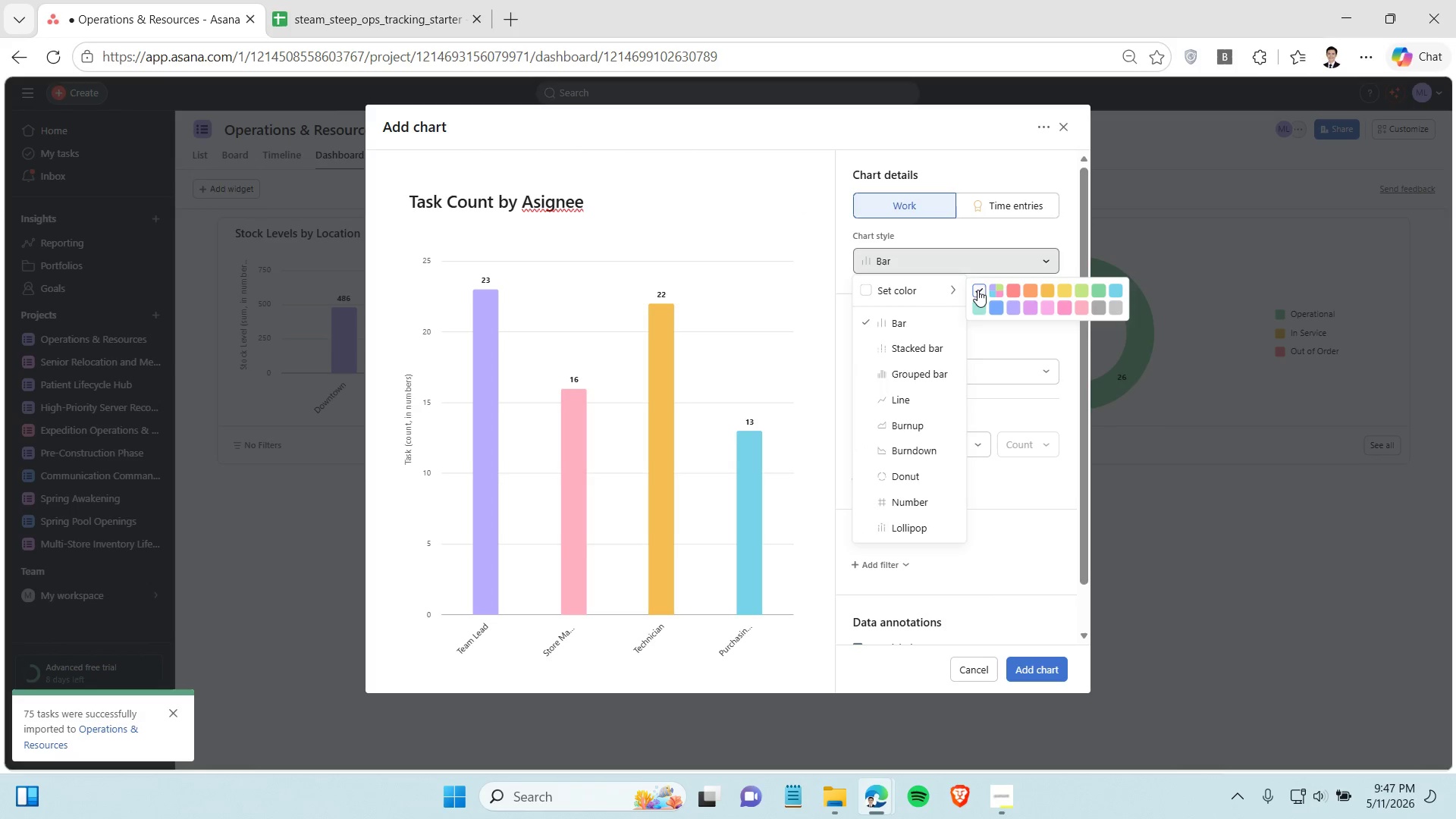 
double_click([977, 290])
 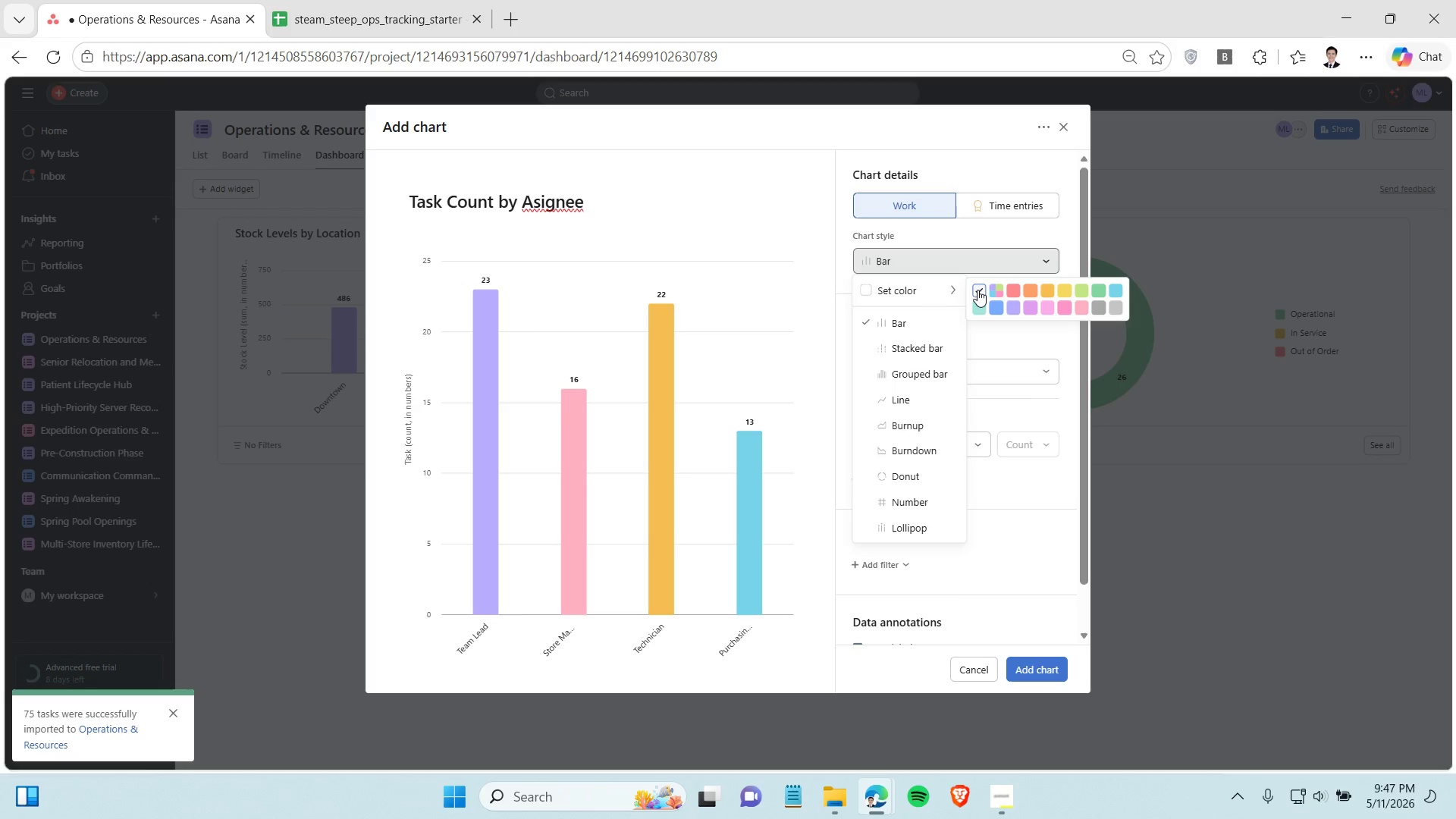 
triple_click([977, 290])
 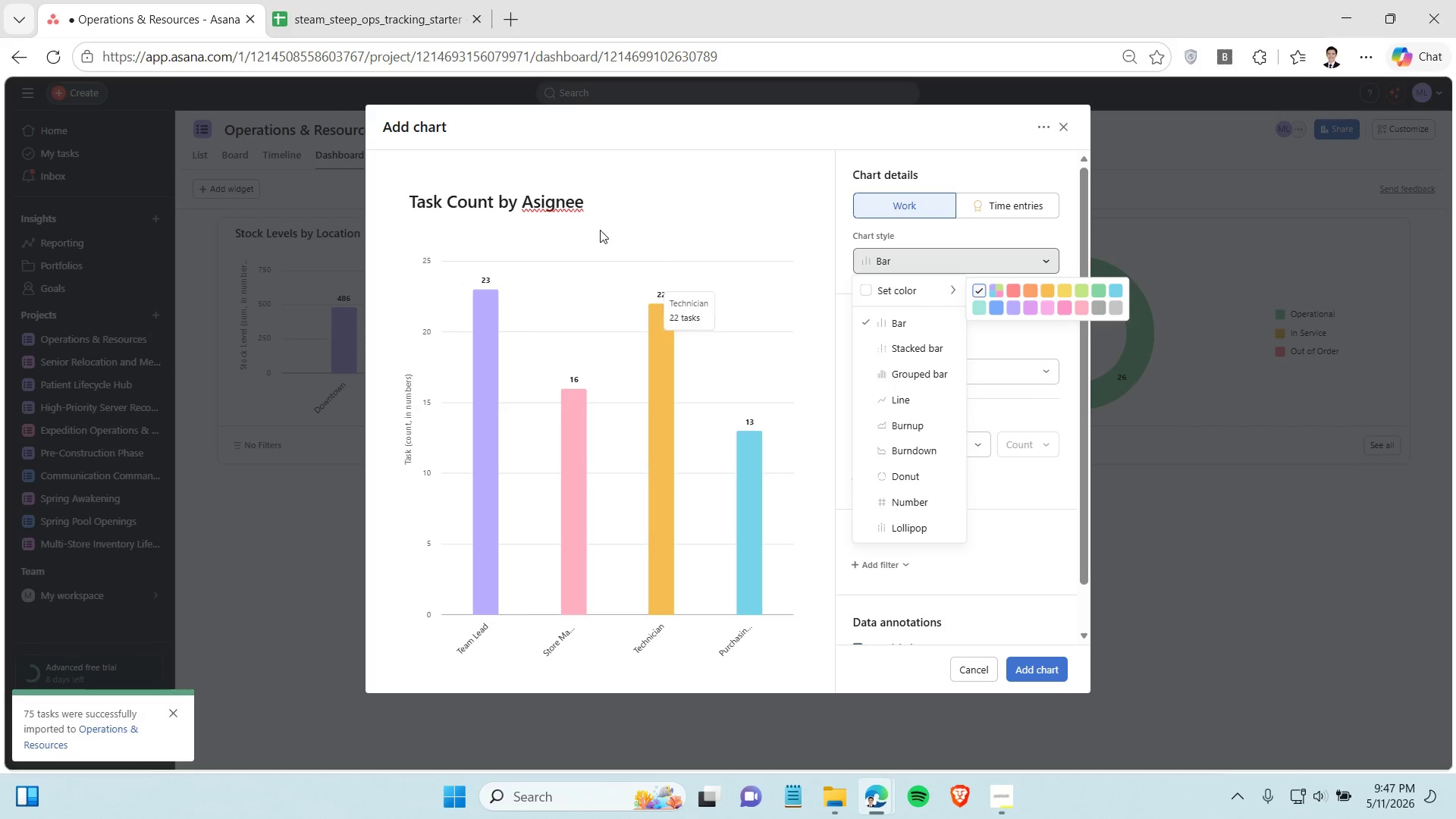 
left_click([569, 198])
 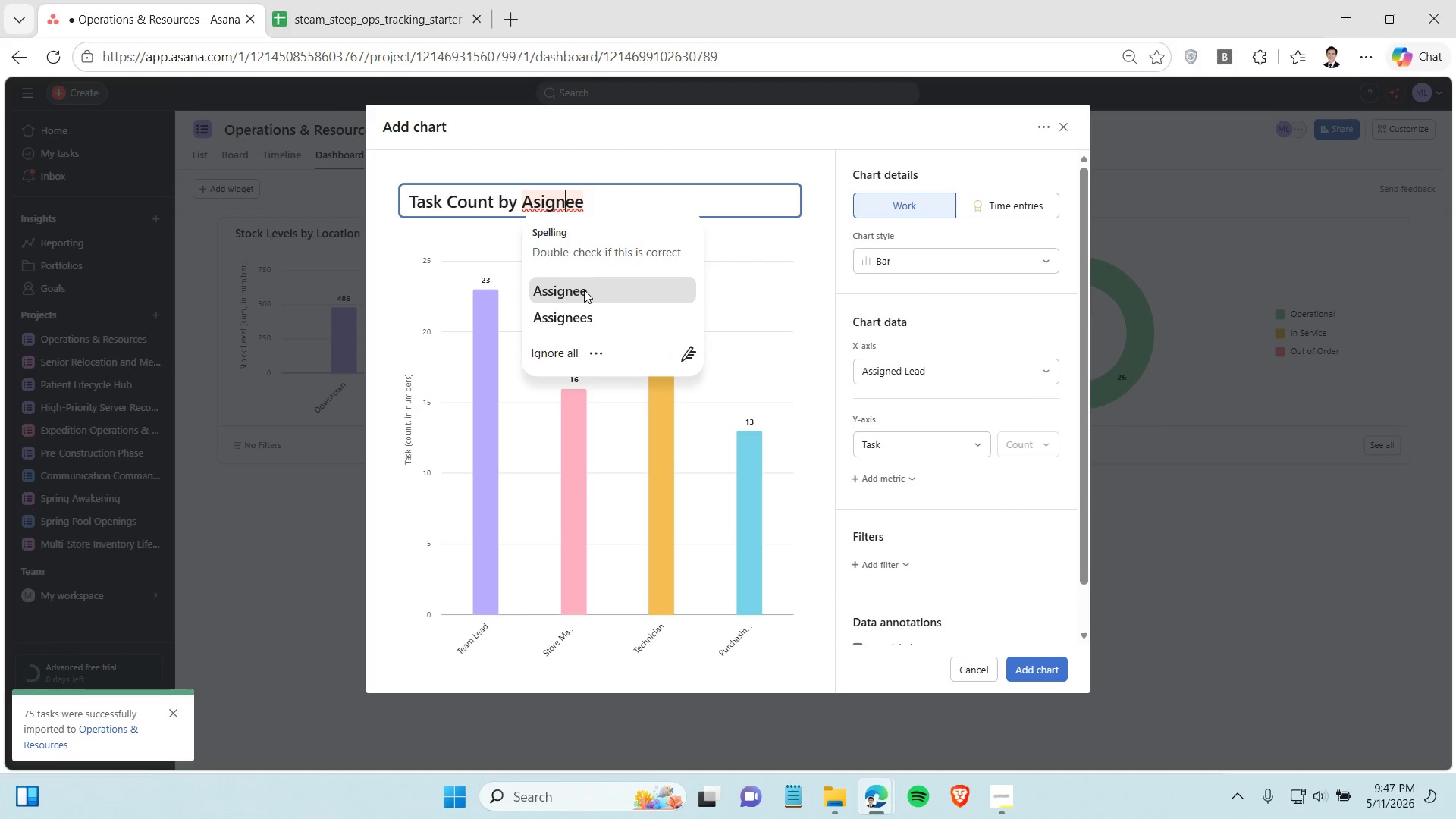 
left_click([584, 290])
 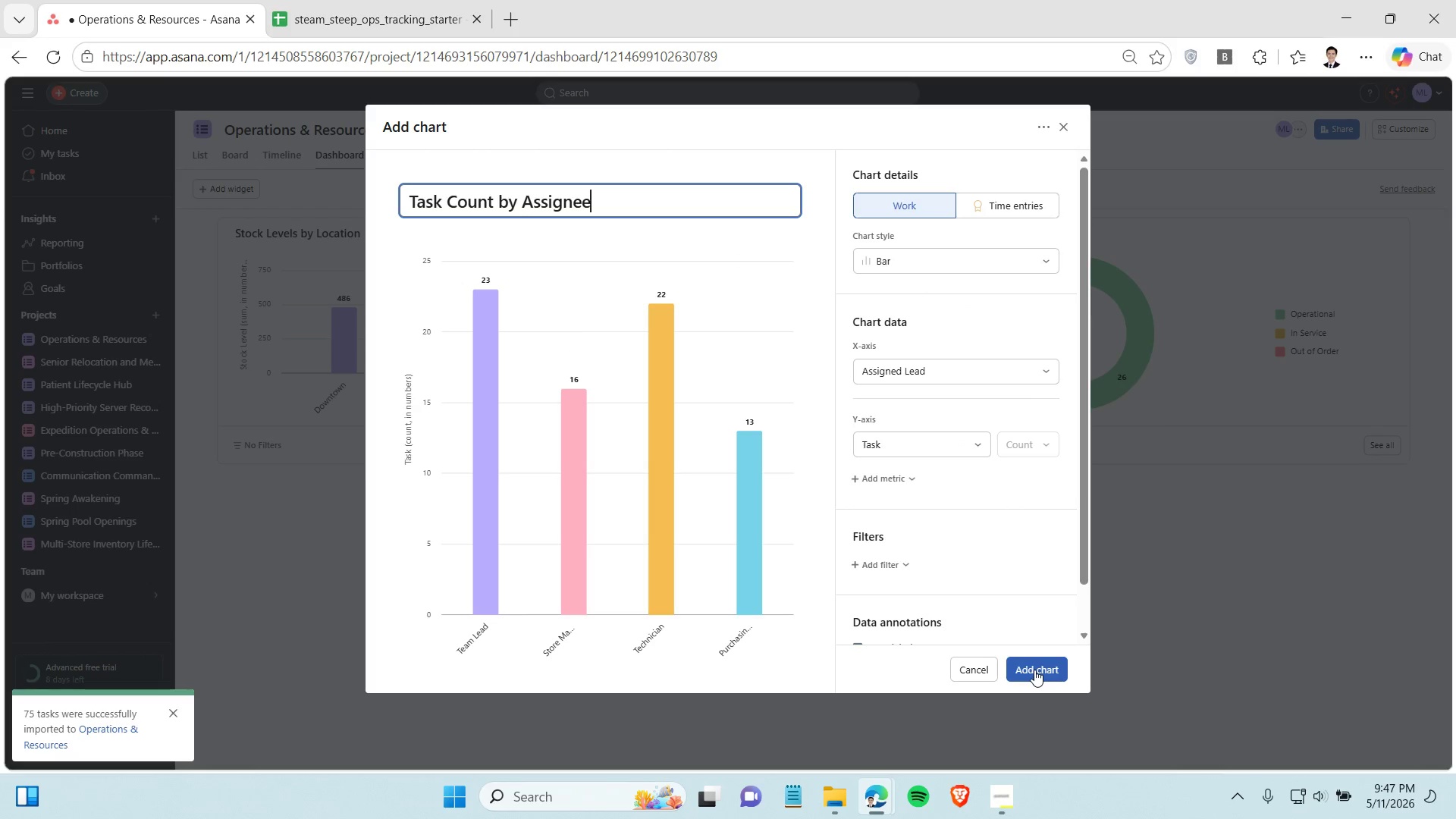 
left_click([1034, 670])
 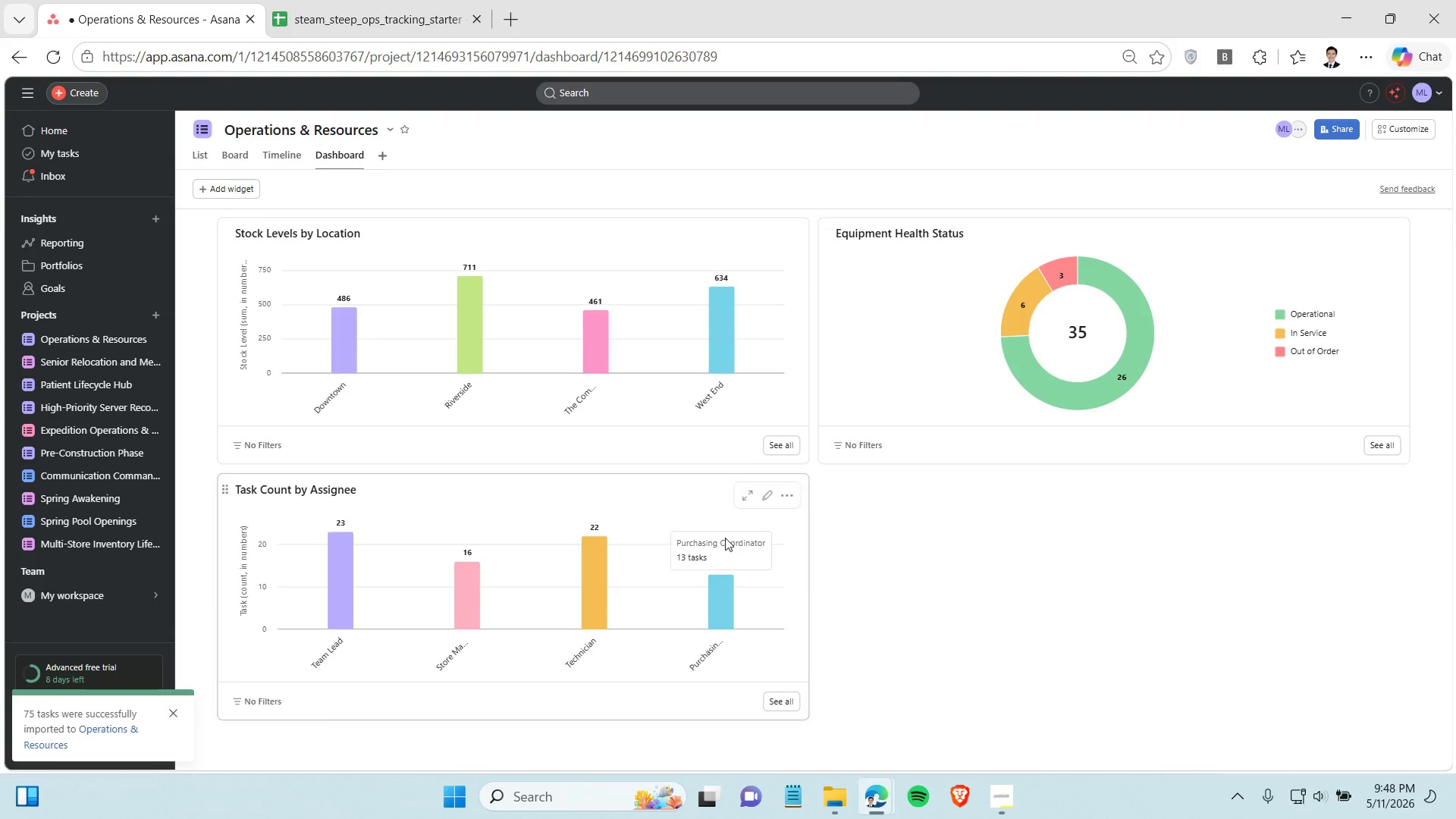 
left_click_drag(start_coordinate=[655, 496], to_coordinate=[691, 494])